 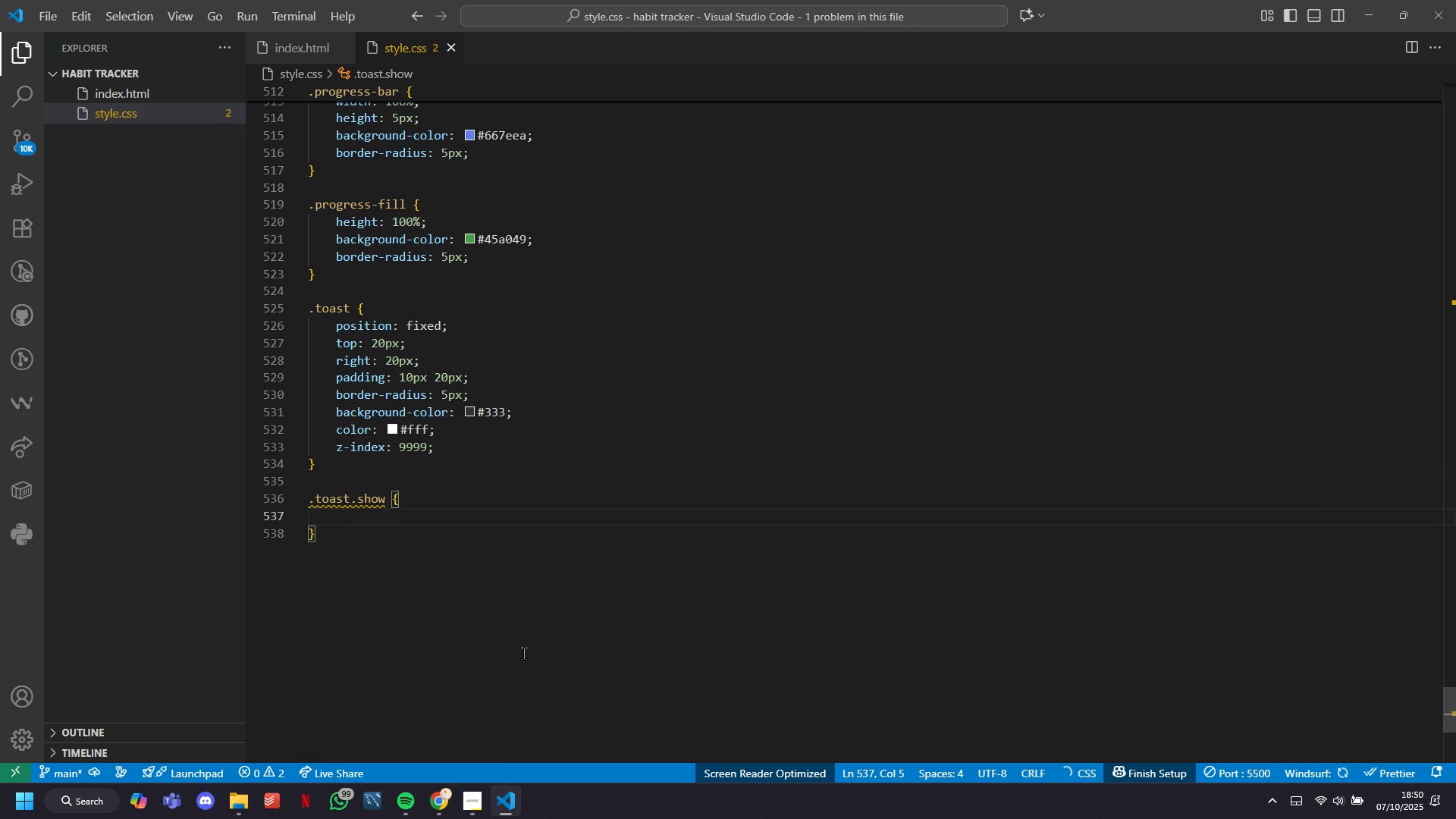 
key(Tab)
 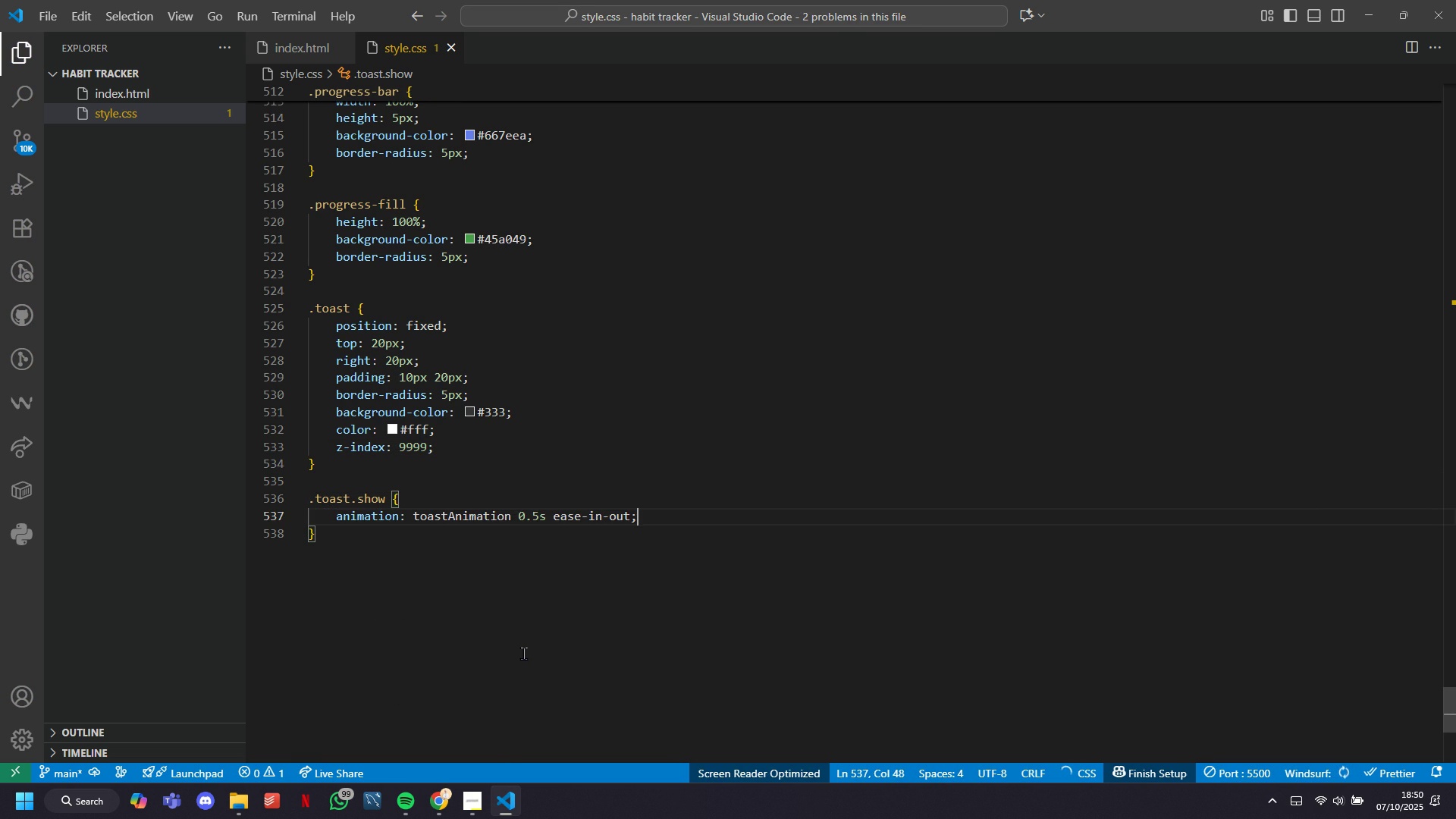 
key(Enter)
 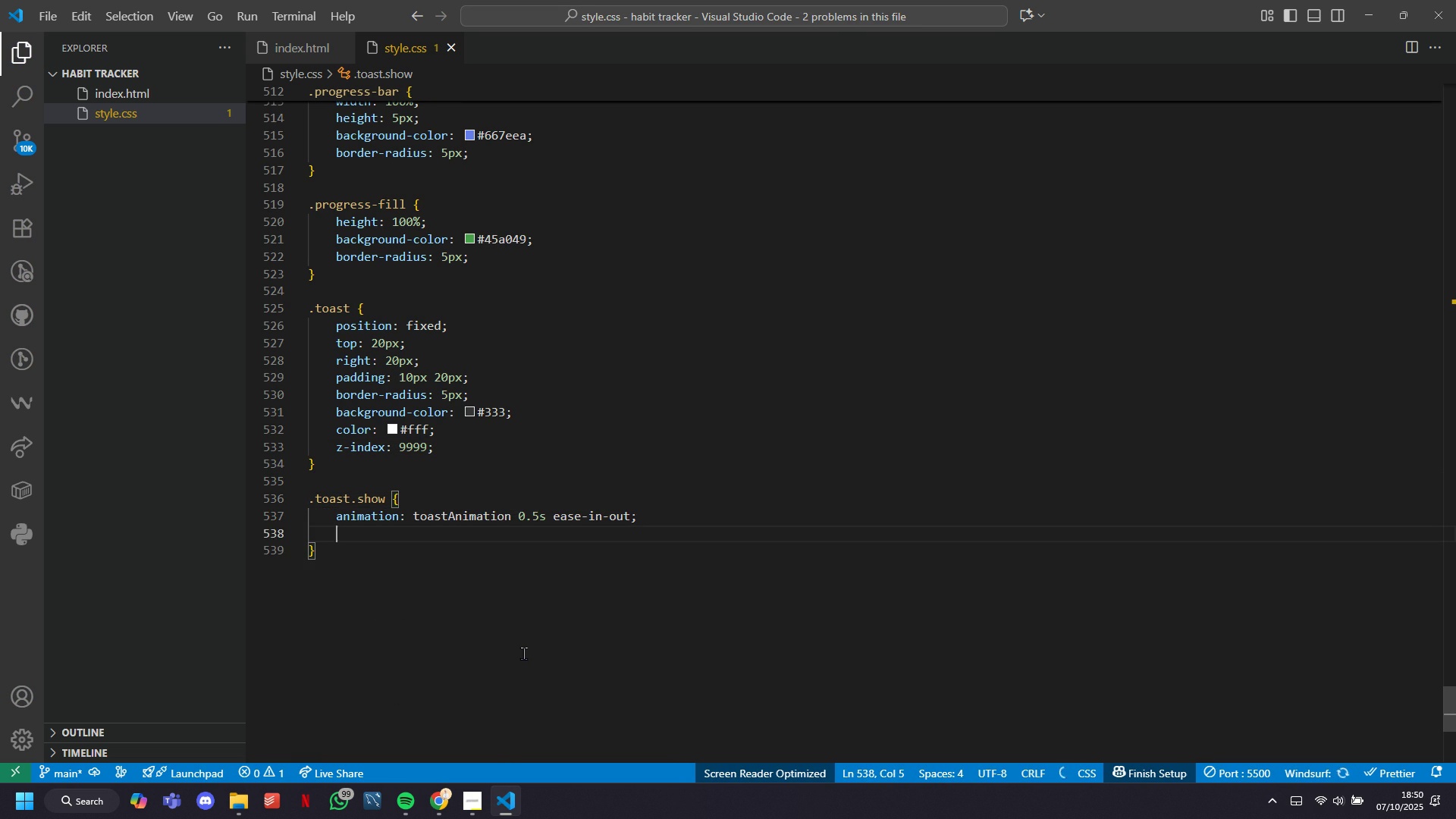 
key(Backspace)
 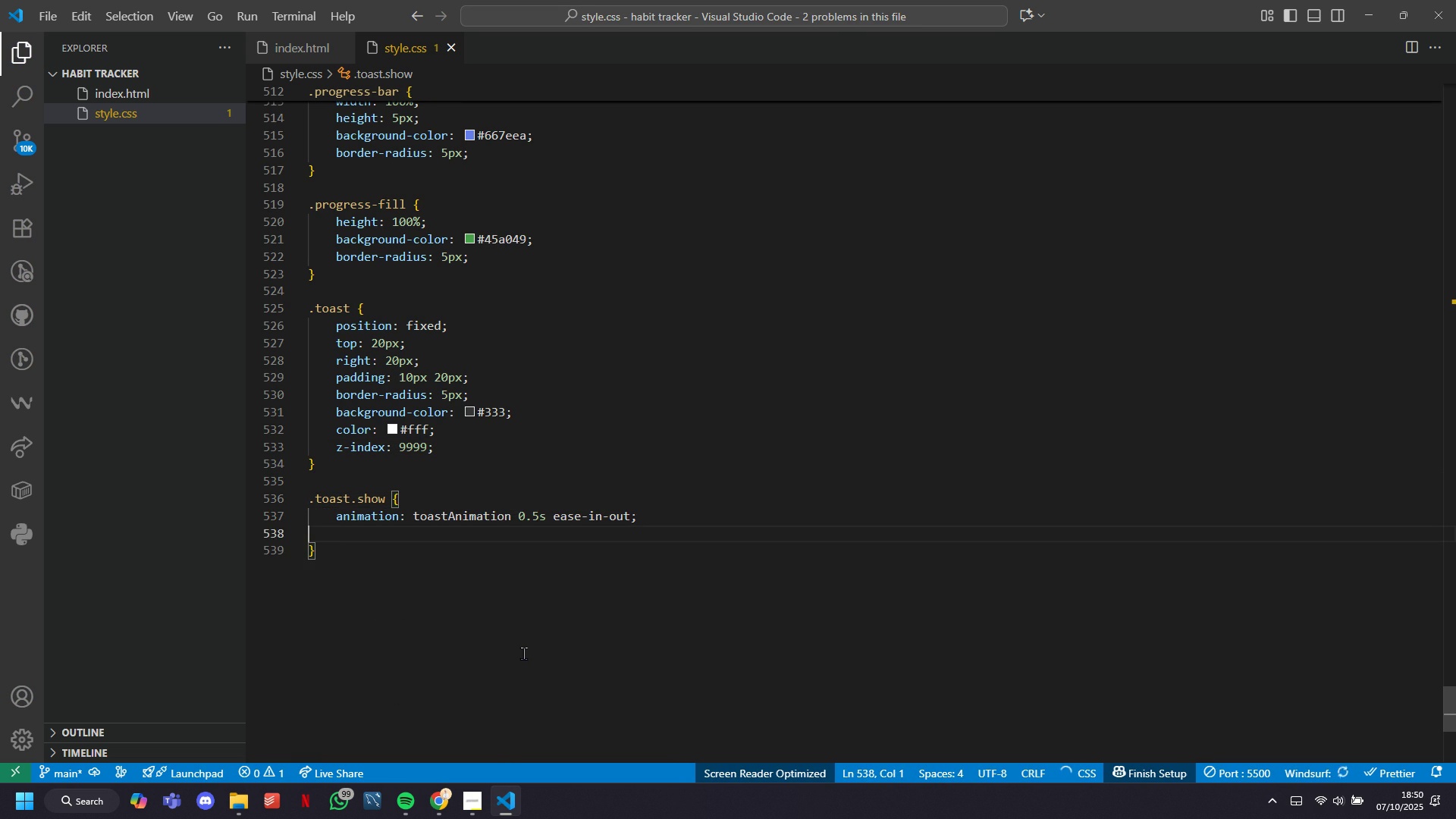 
key(Backspace)
 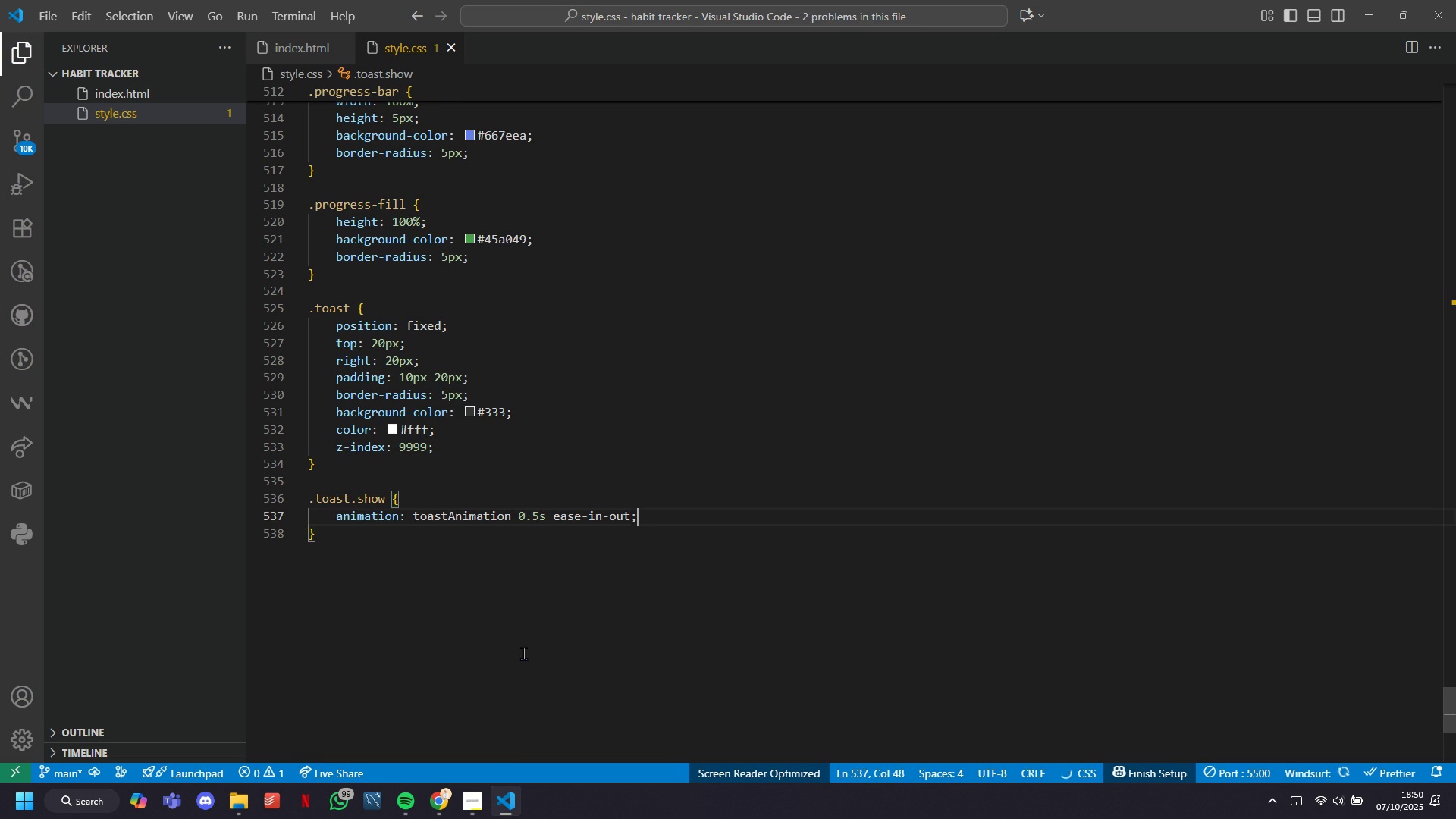 
key(ArrowDown)
 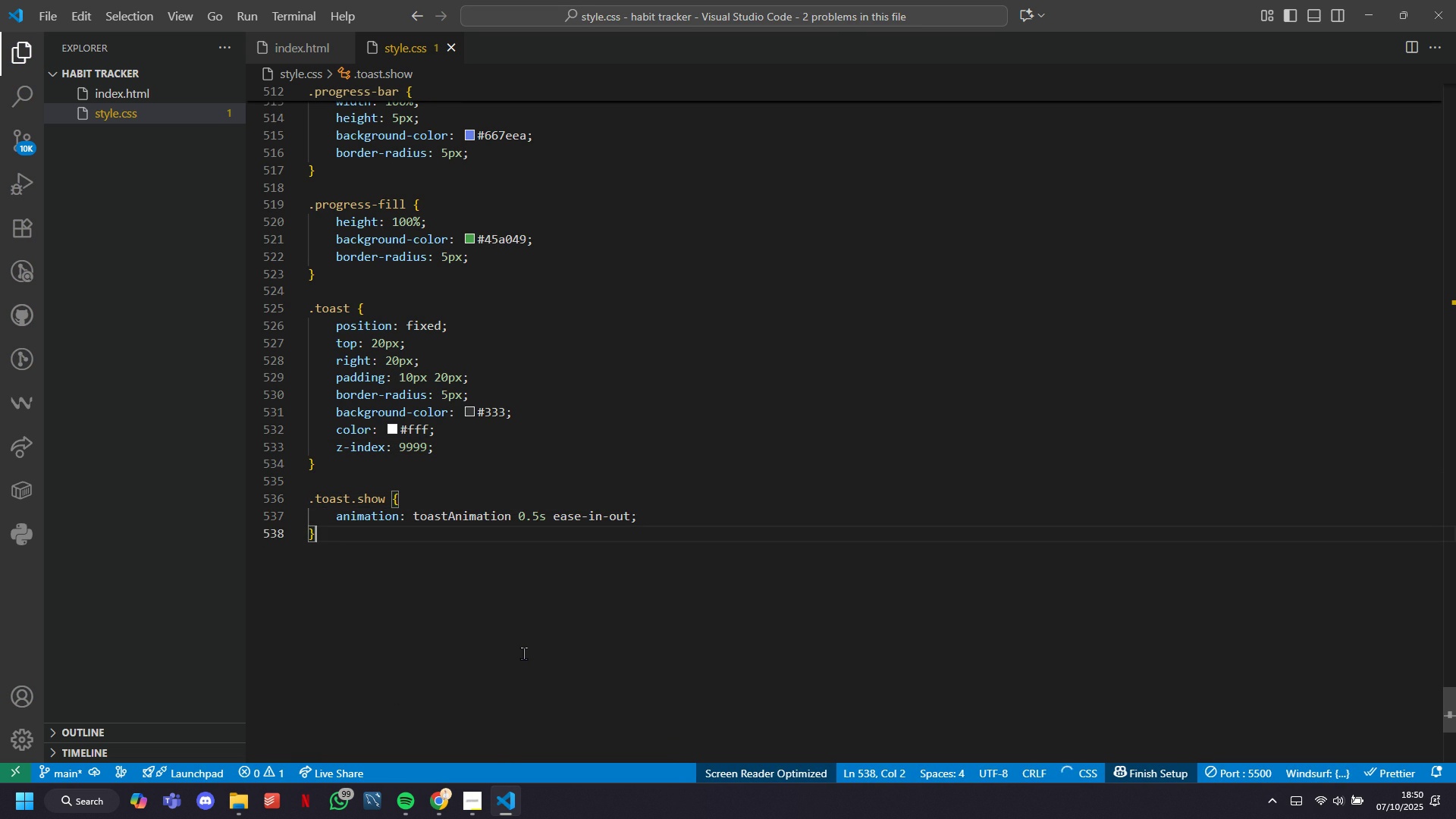 
key(Enter)
 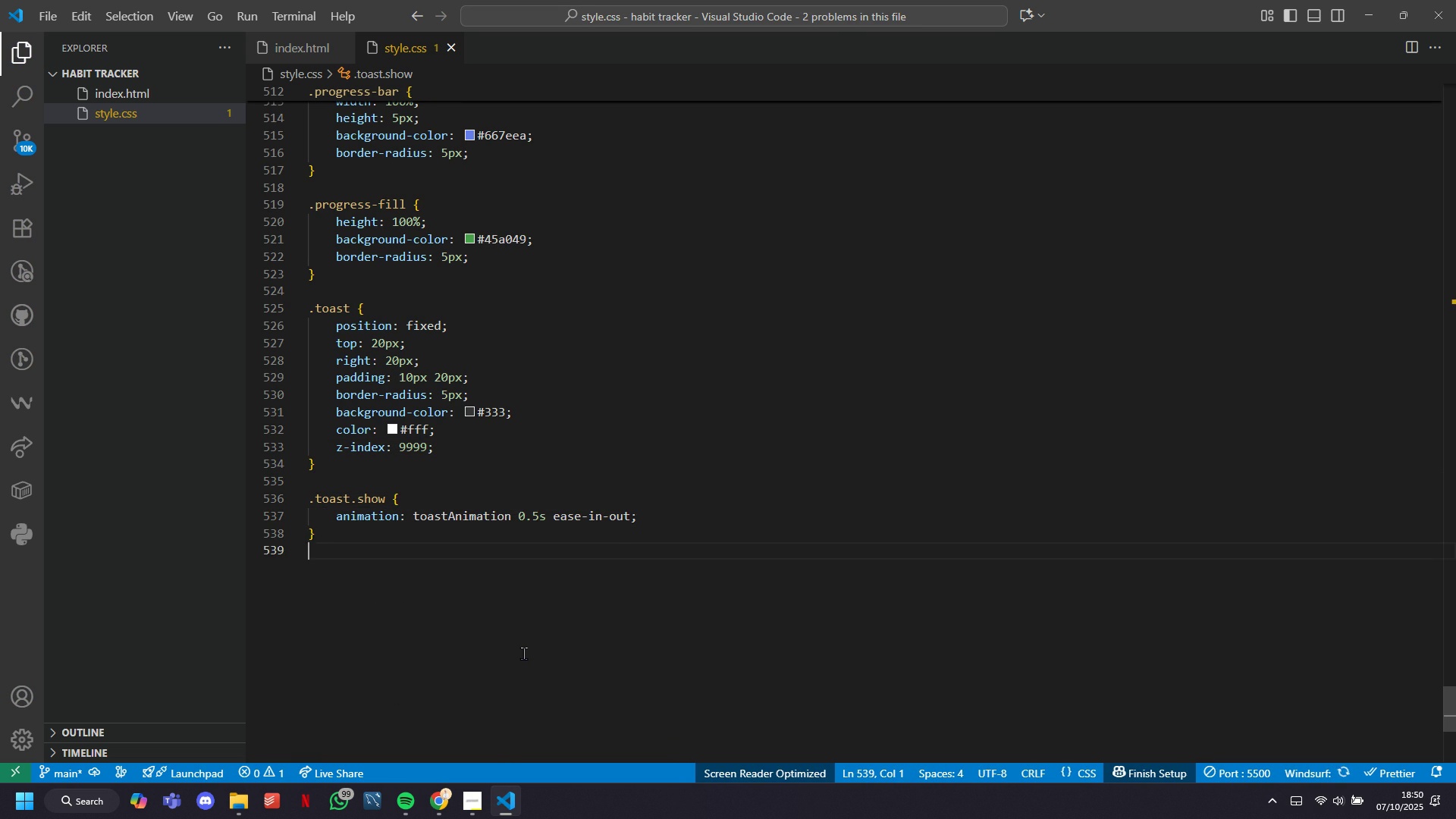 
key(Enter)